 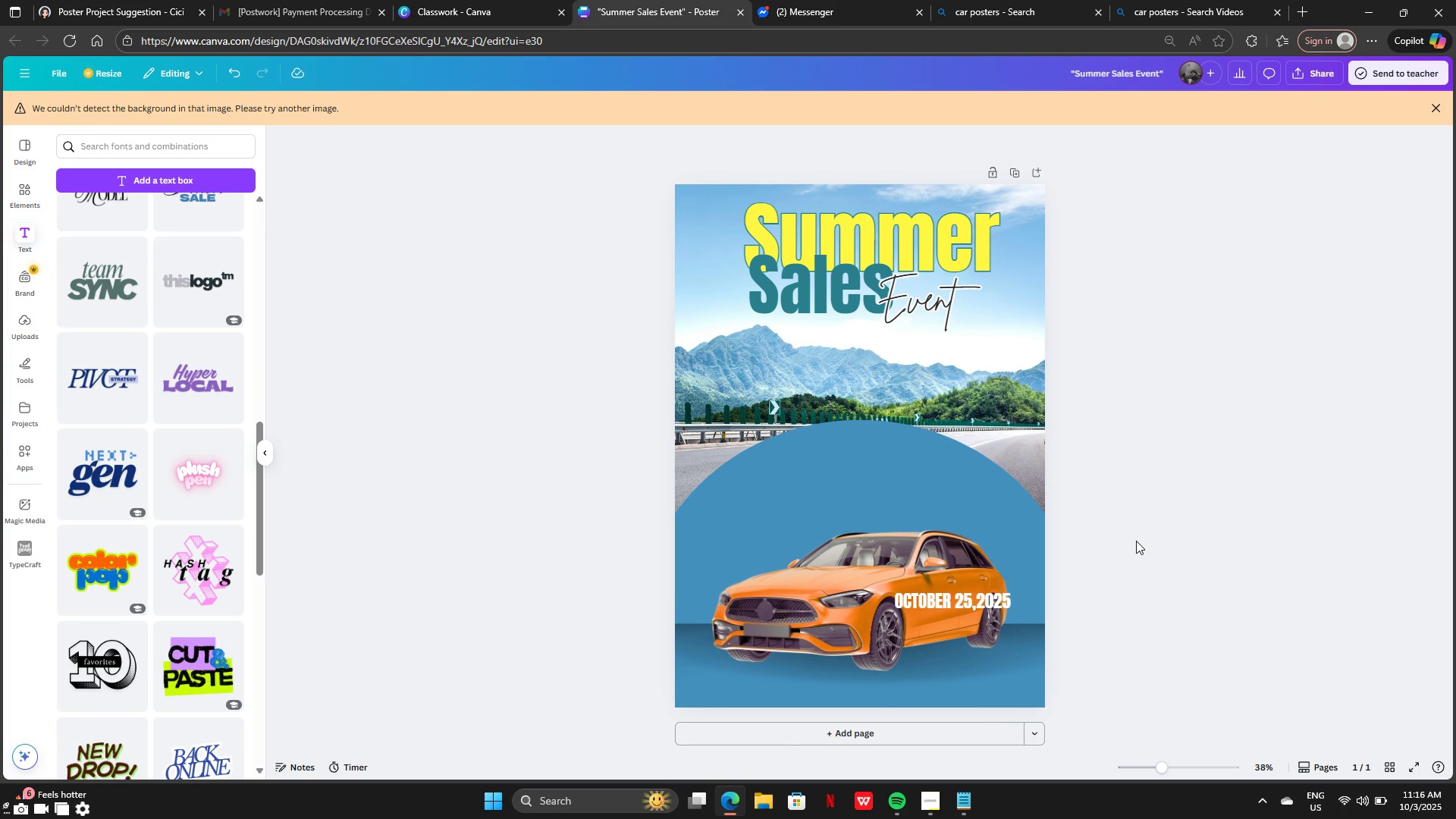 
left_click([834, 565])
 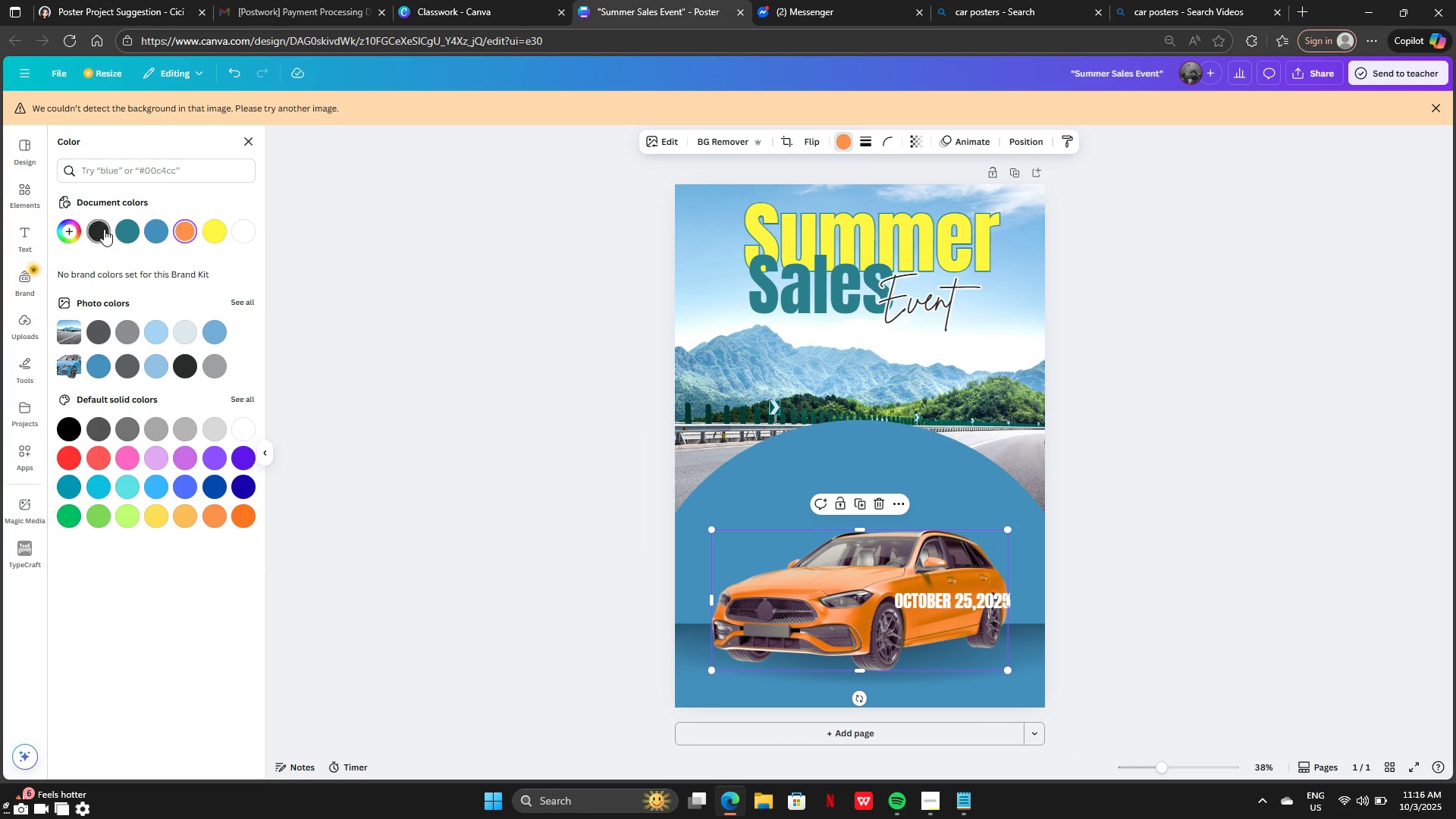 
left_click([149, 231])
 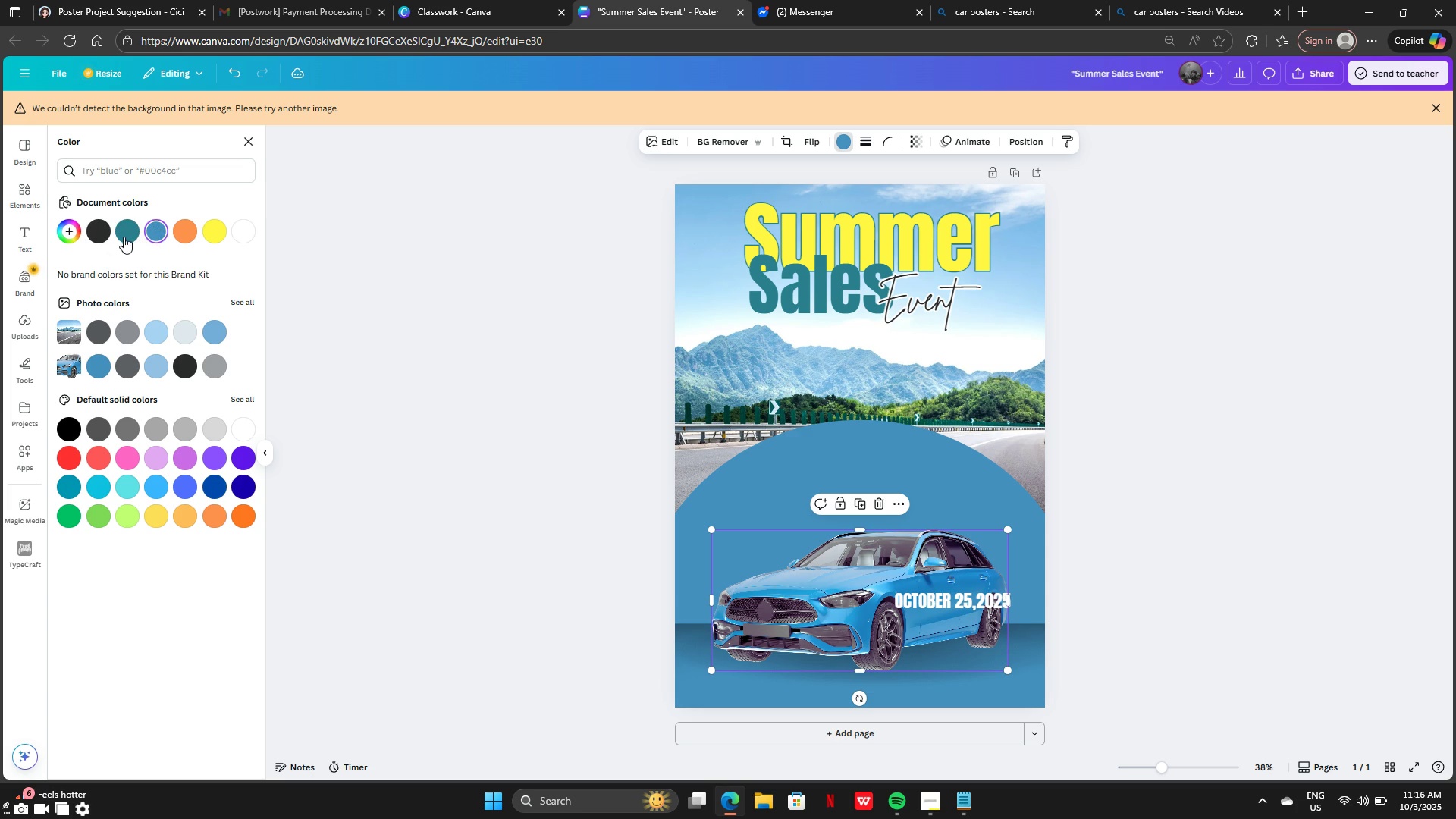 
left_click([124, 235])
 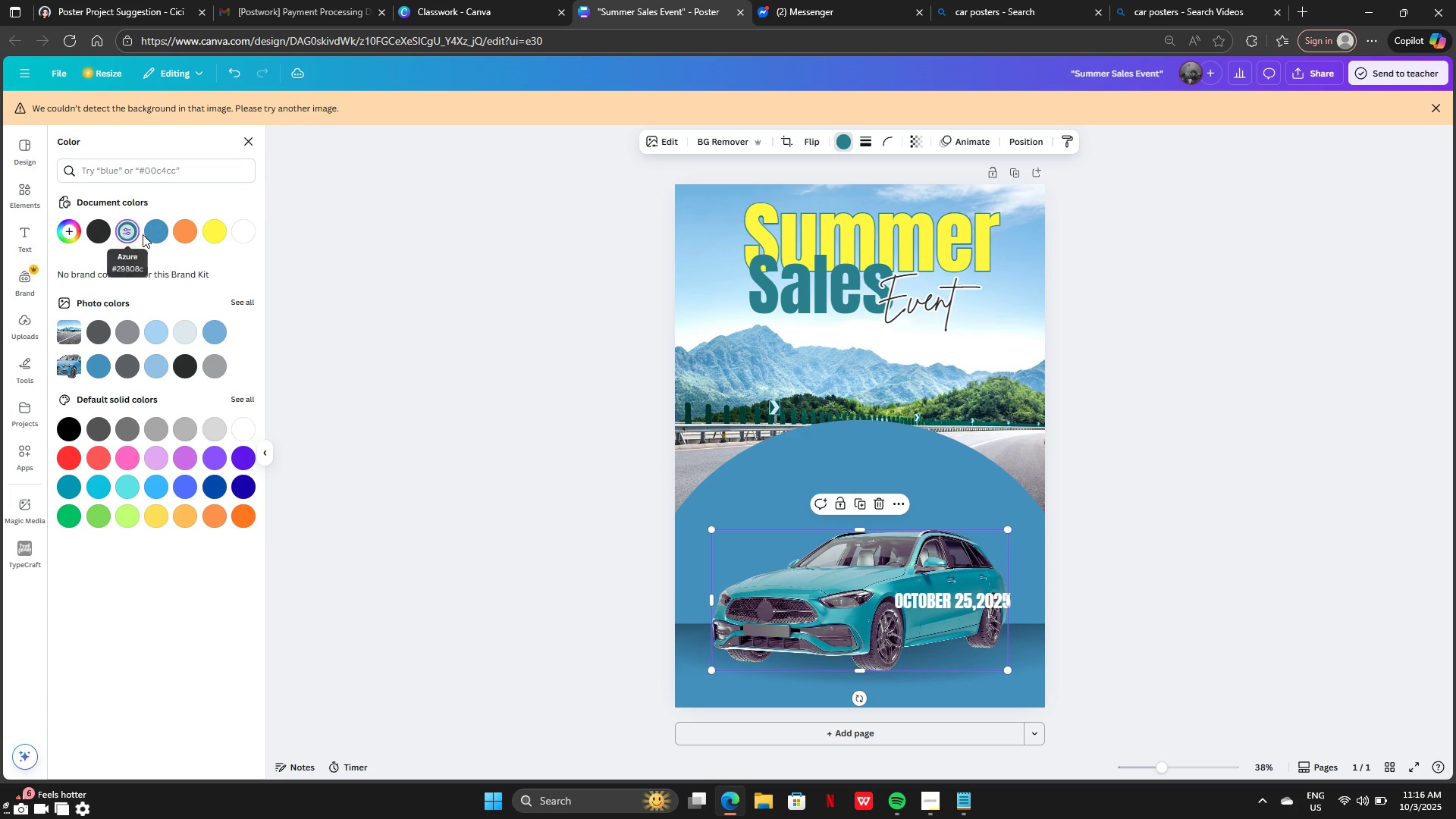 
left_click([143, 234])
 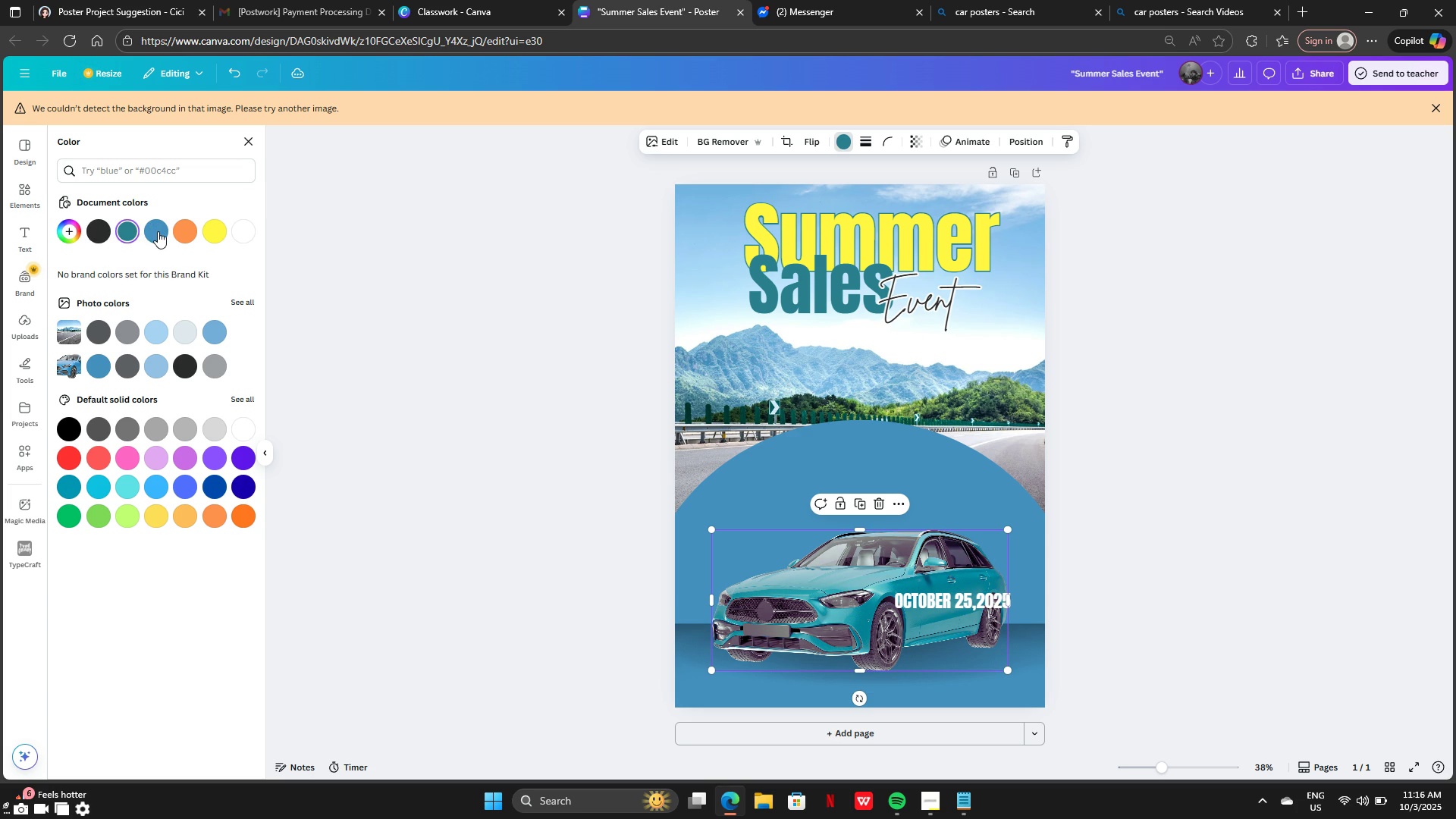 
left_click([158, 231])
 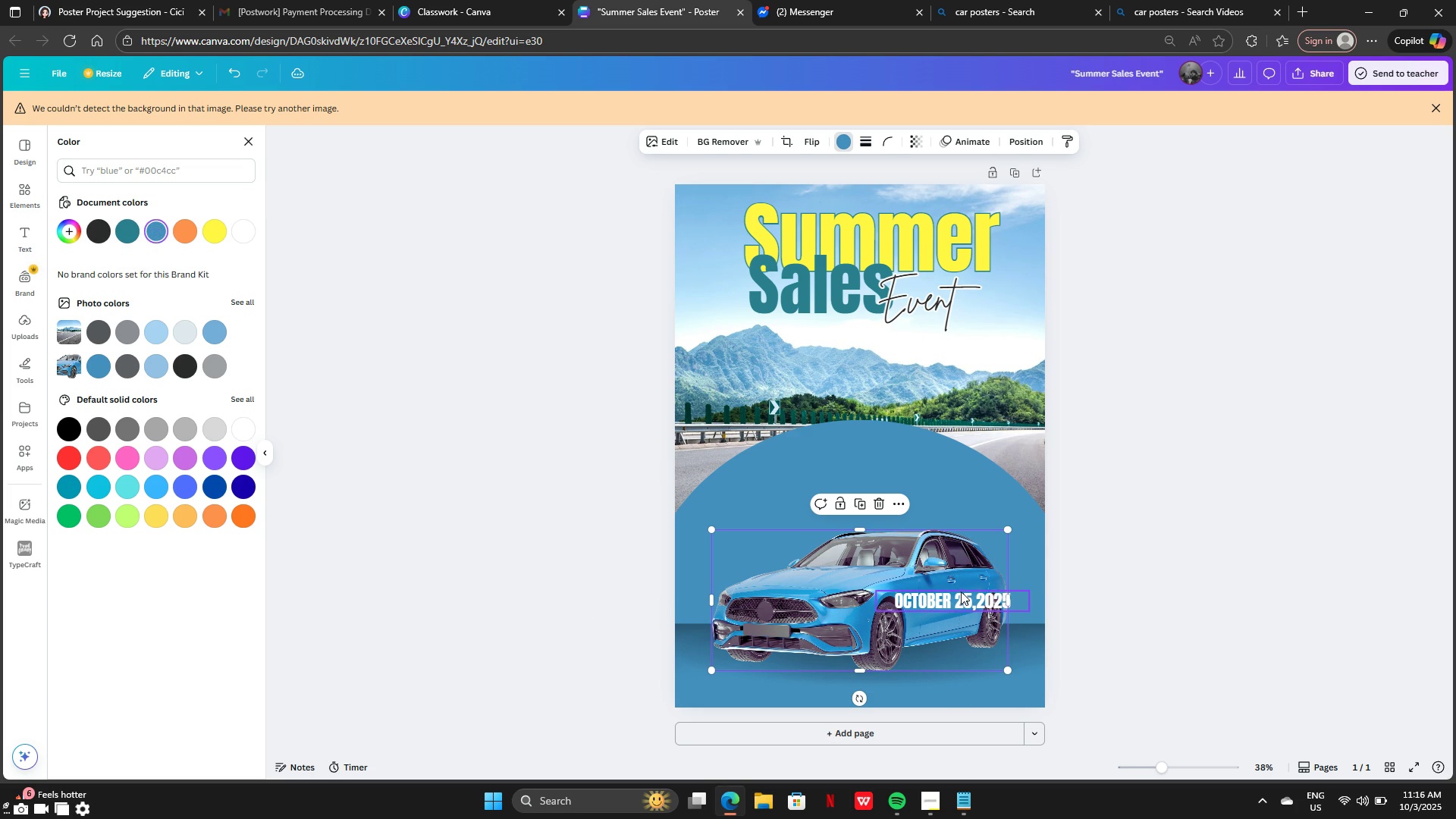 
left_click([961, 592])